 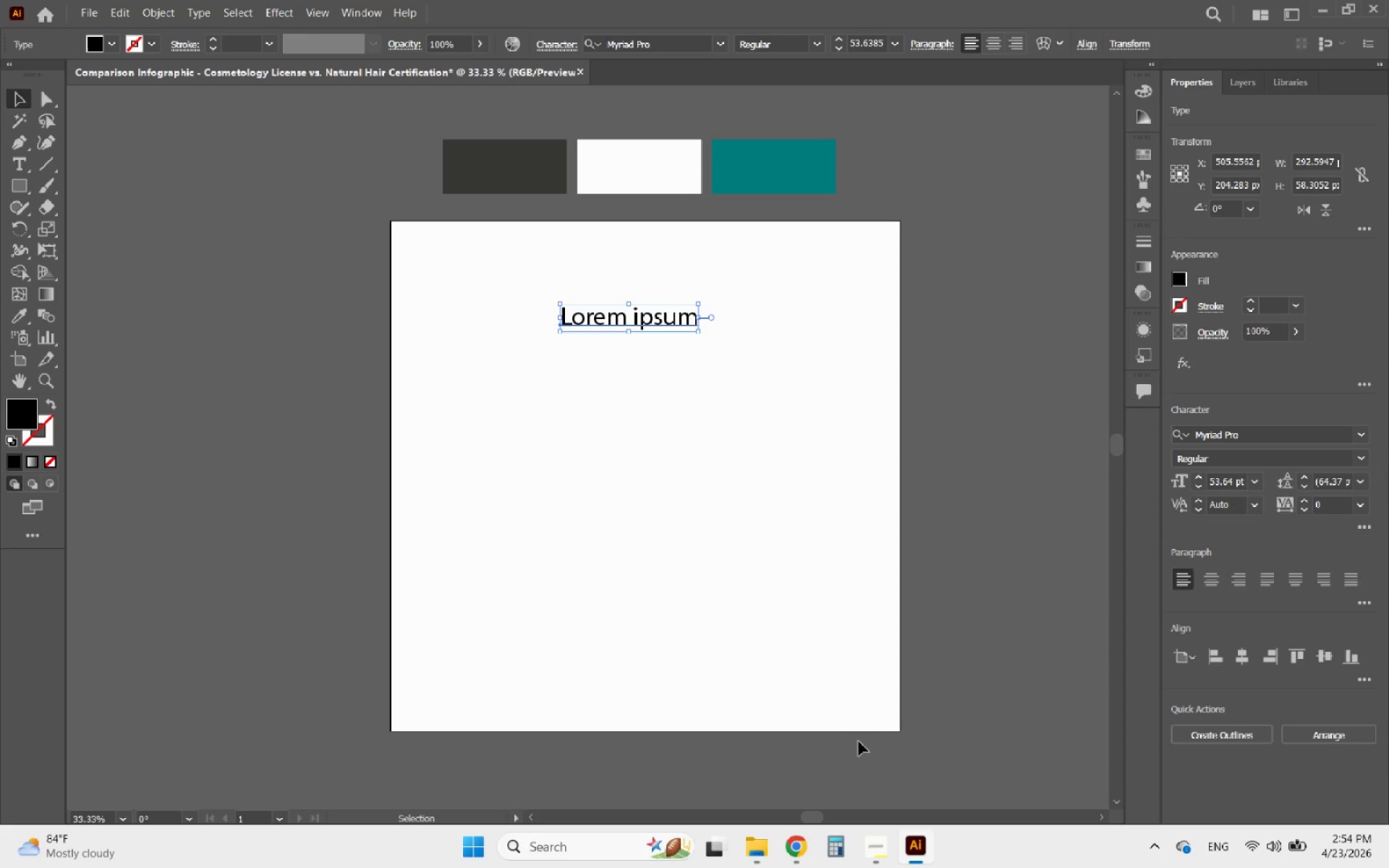 
left_click_drag(start_coordinate=[618, 318], to_coordinate=[621, 455])
 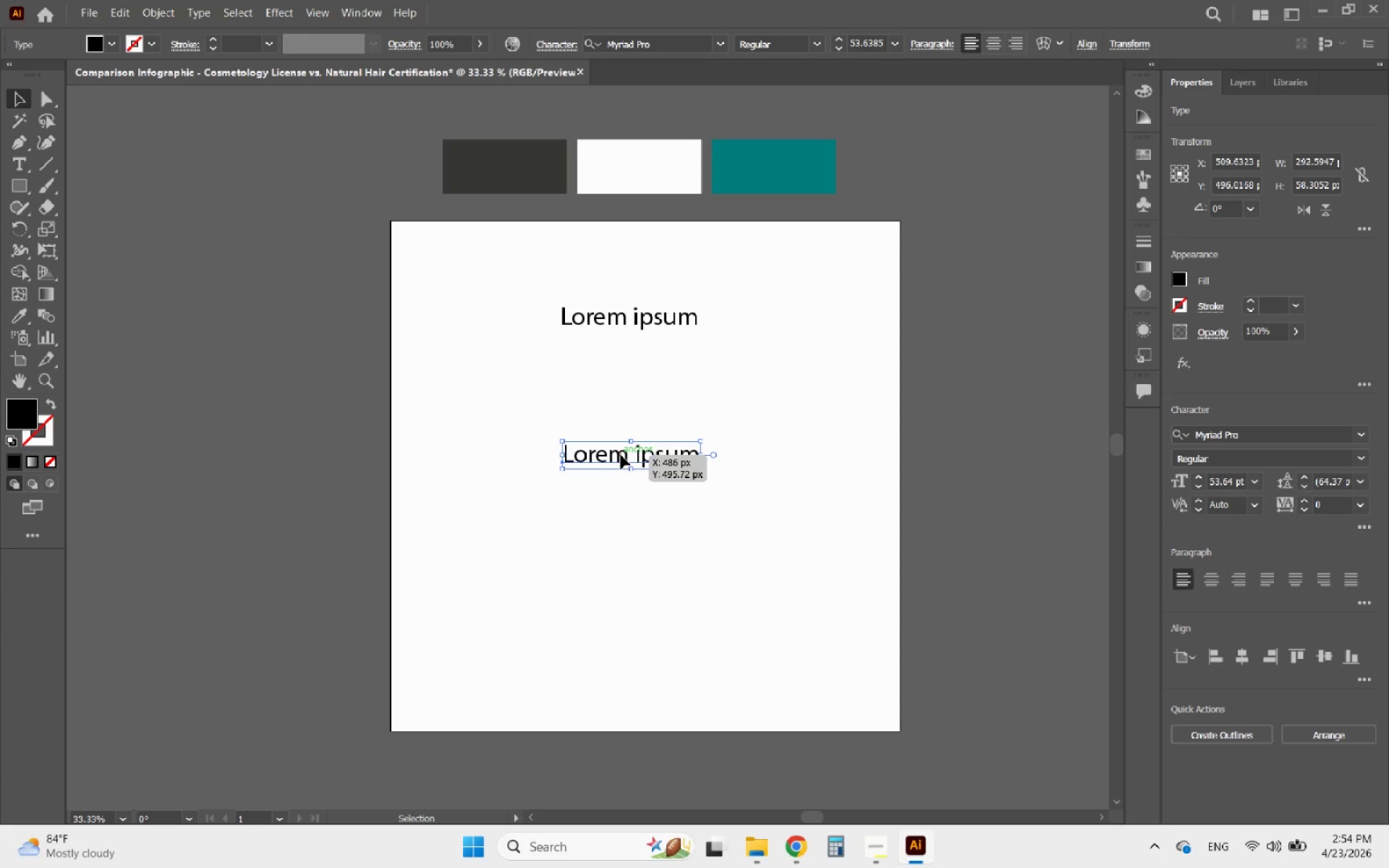 
double_click([621, 455])
 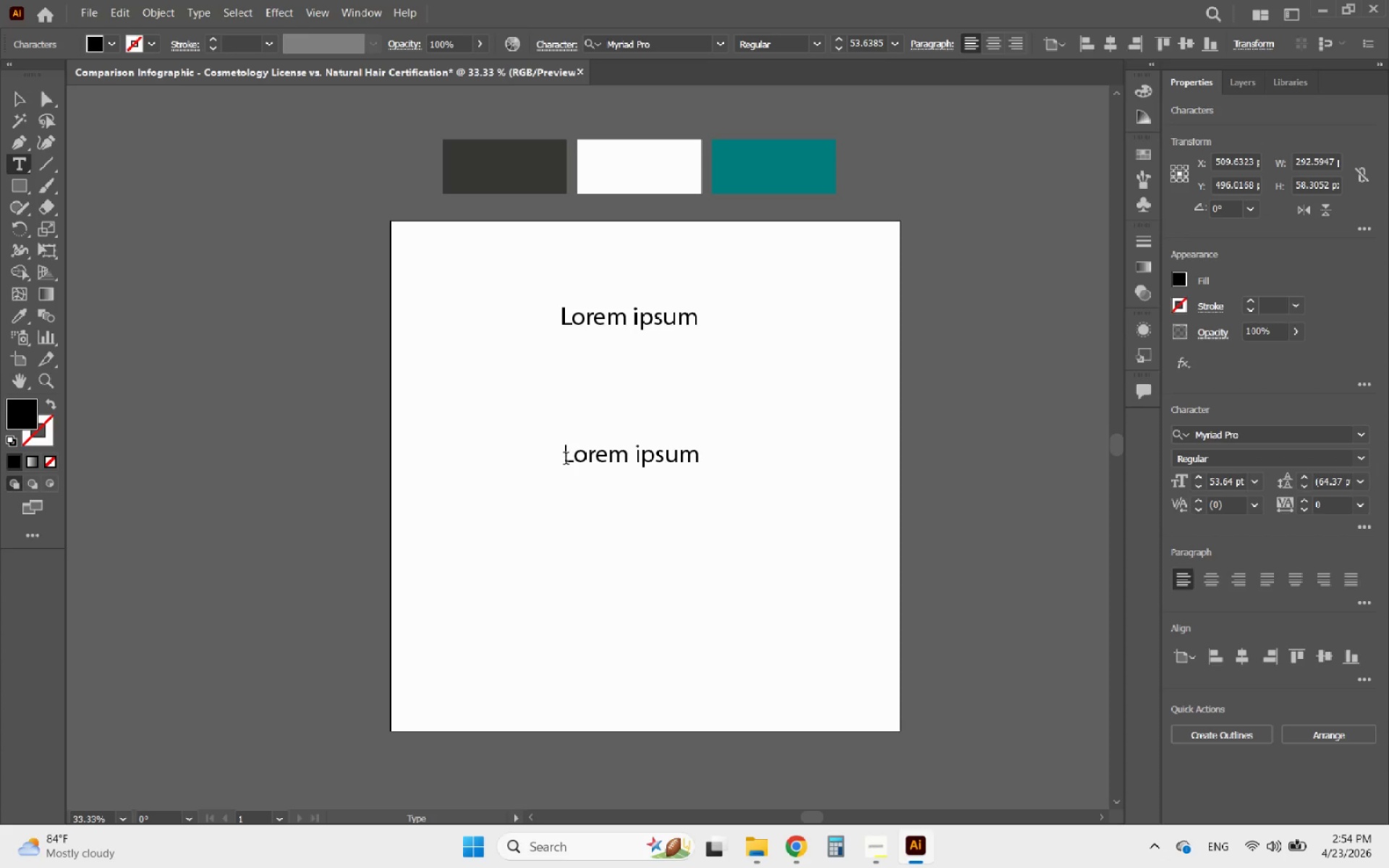 
left_click_drag(start_coordinate=[566, 460], to_coordinate=[735, 454])
 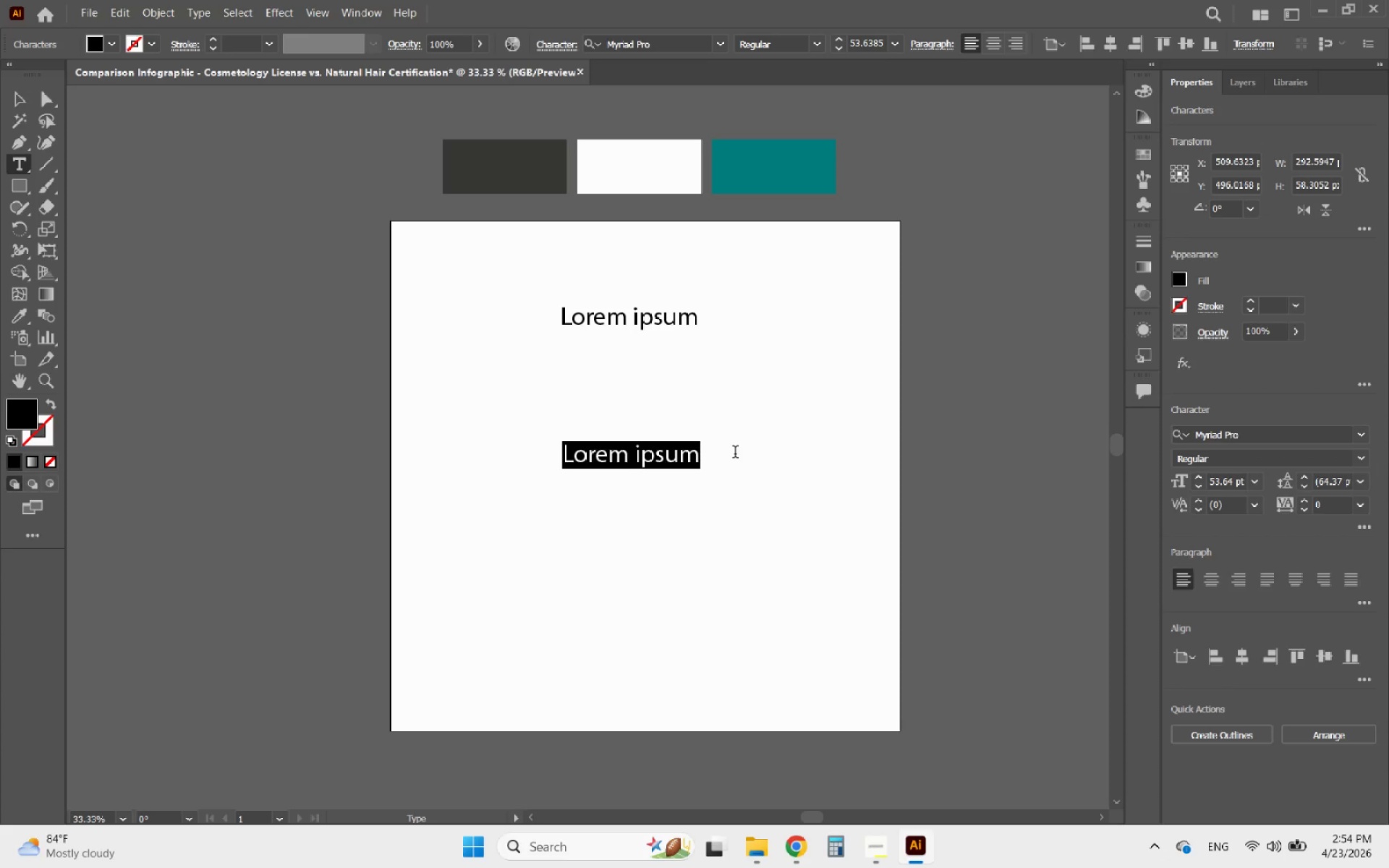 
key(Control+V)
 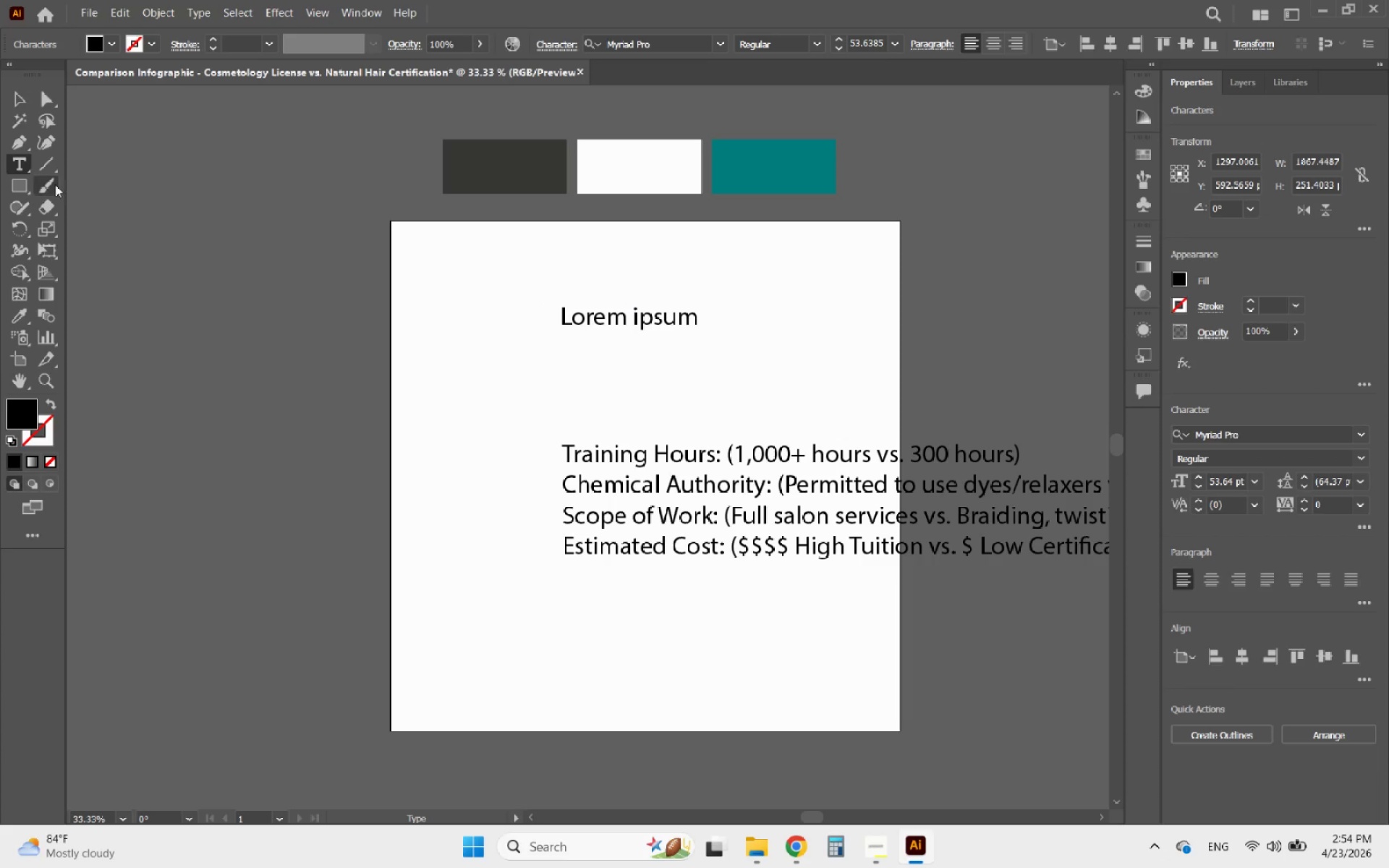 
left_click([22, 100])
 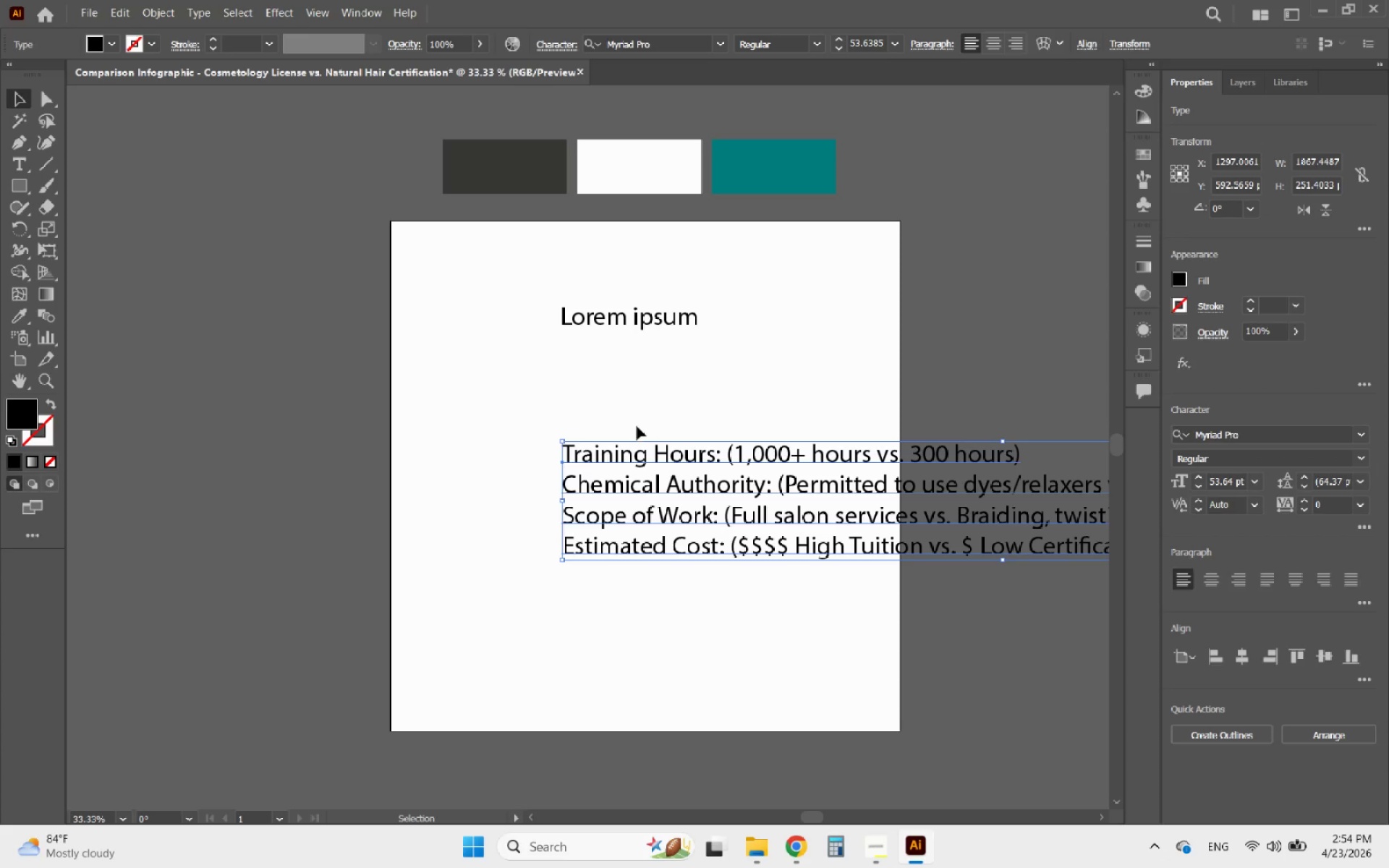 
hold_key(key=AltLeft, duration=0.38)
scroll: coordinate [744, 498], scroll_direction: down, amount: 2.0
 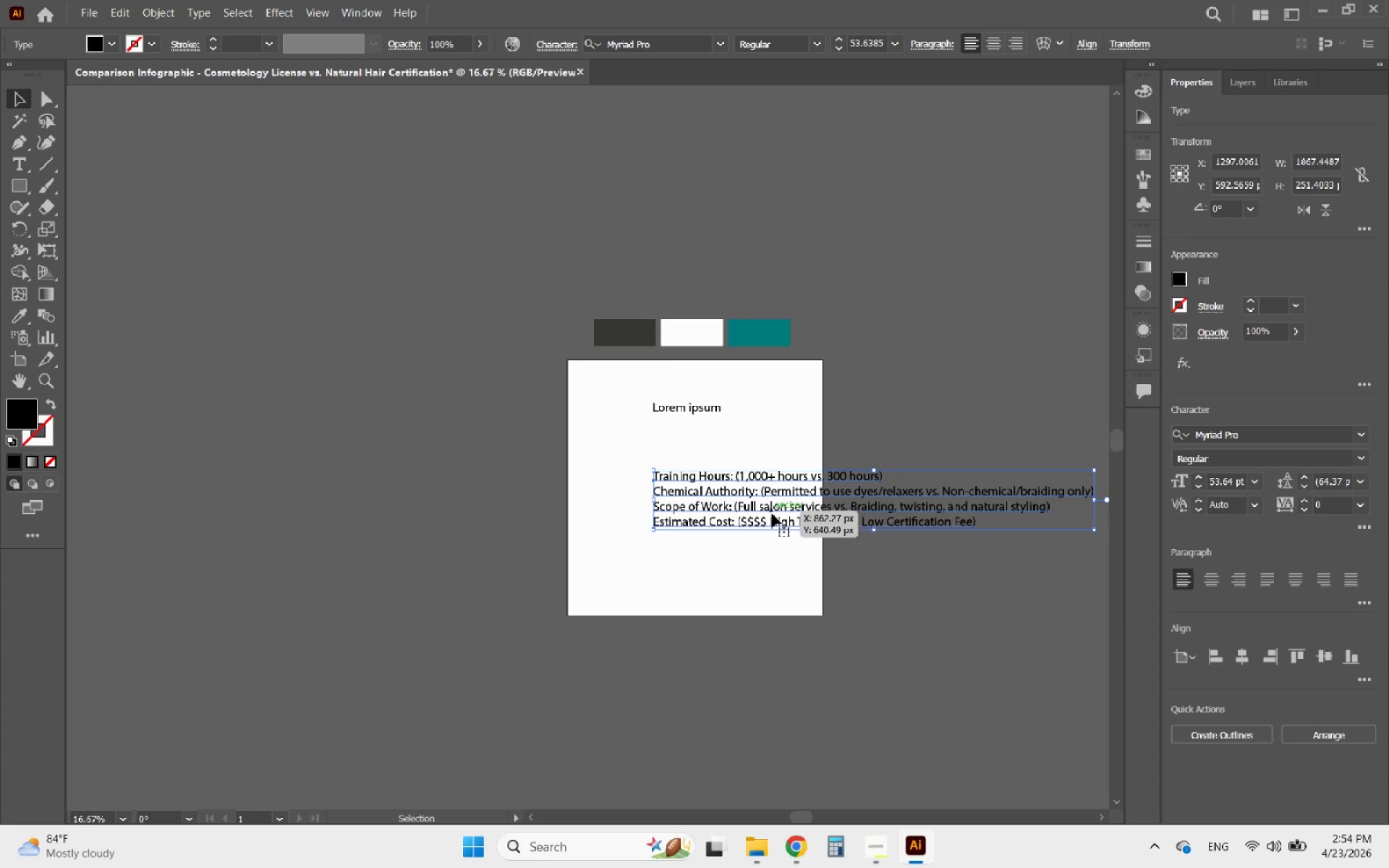 
left_click_drag(start_coordinate=[773, 514], to_coordinate=[653, 684])
 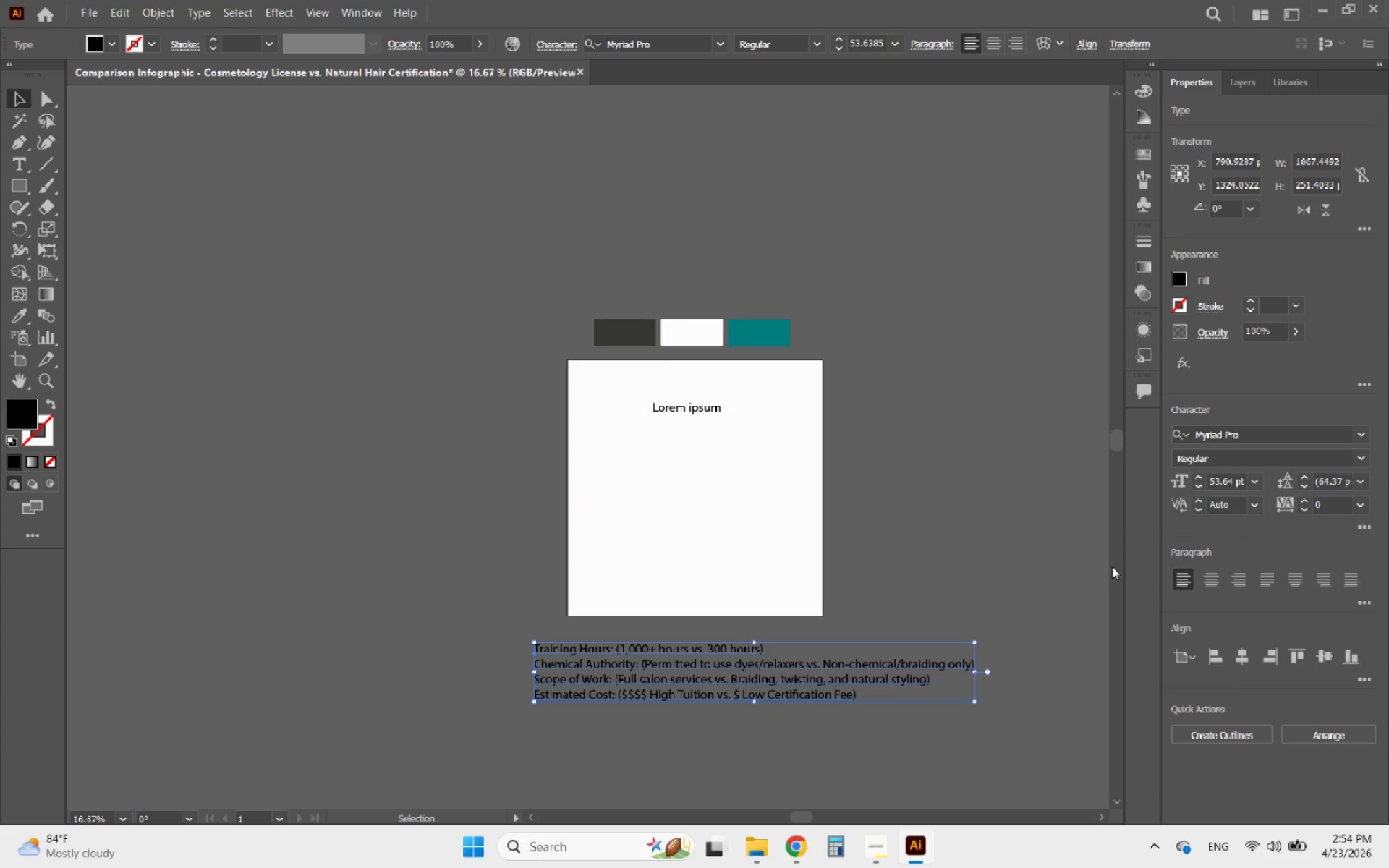 
wait(6.91)
 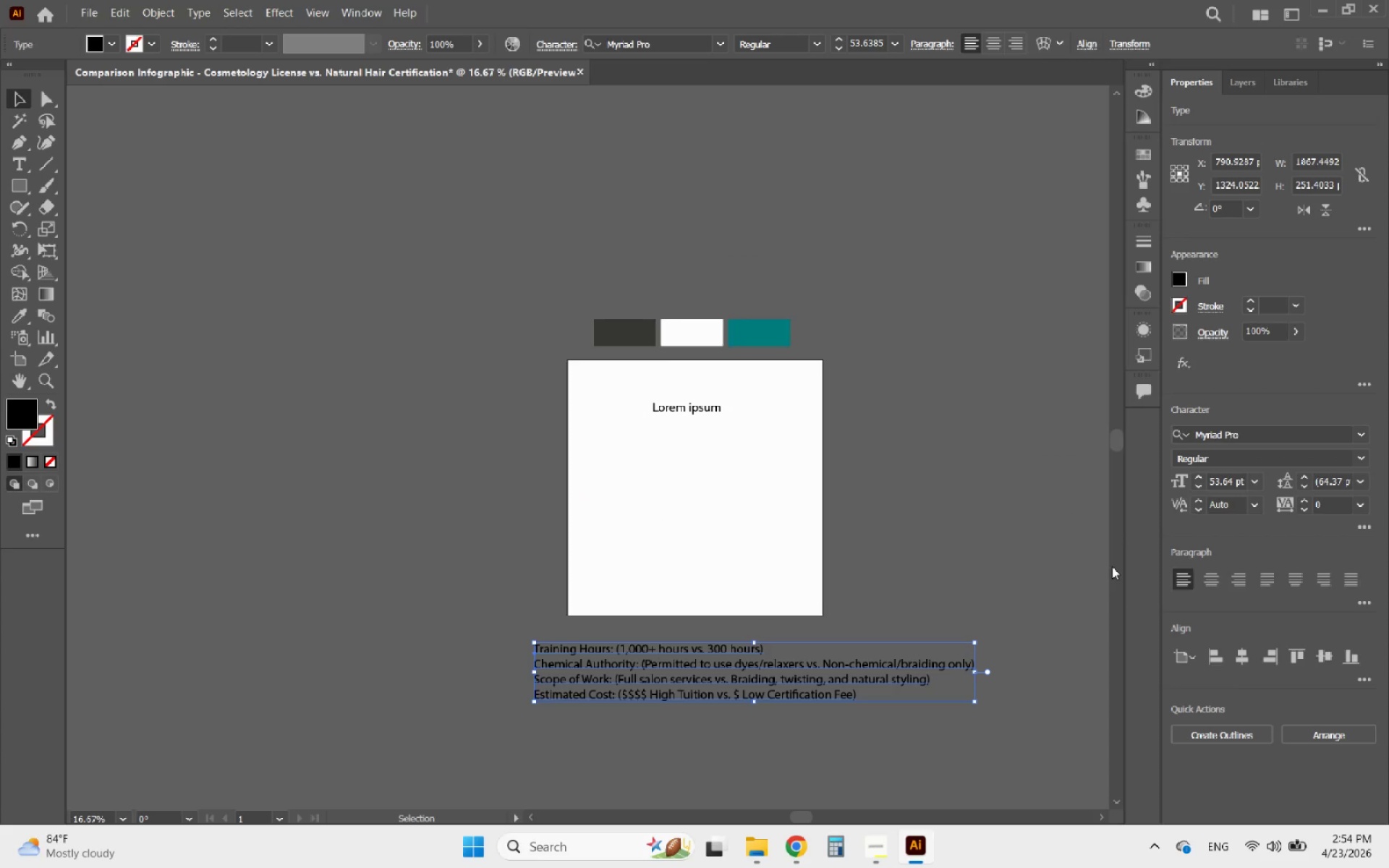 
left_click([969, 530])
 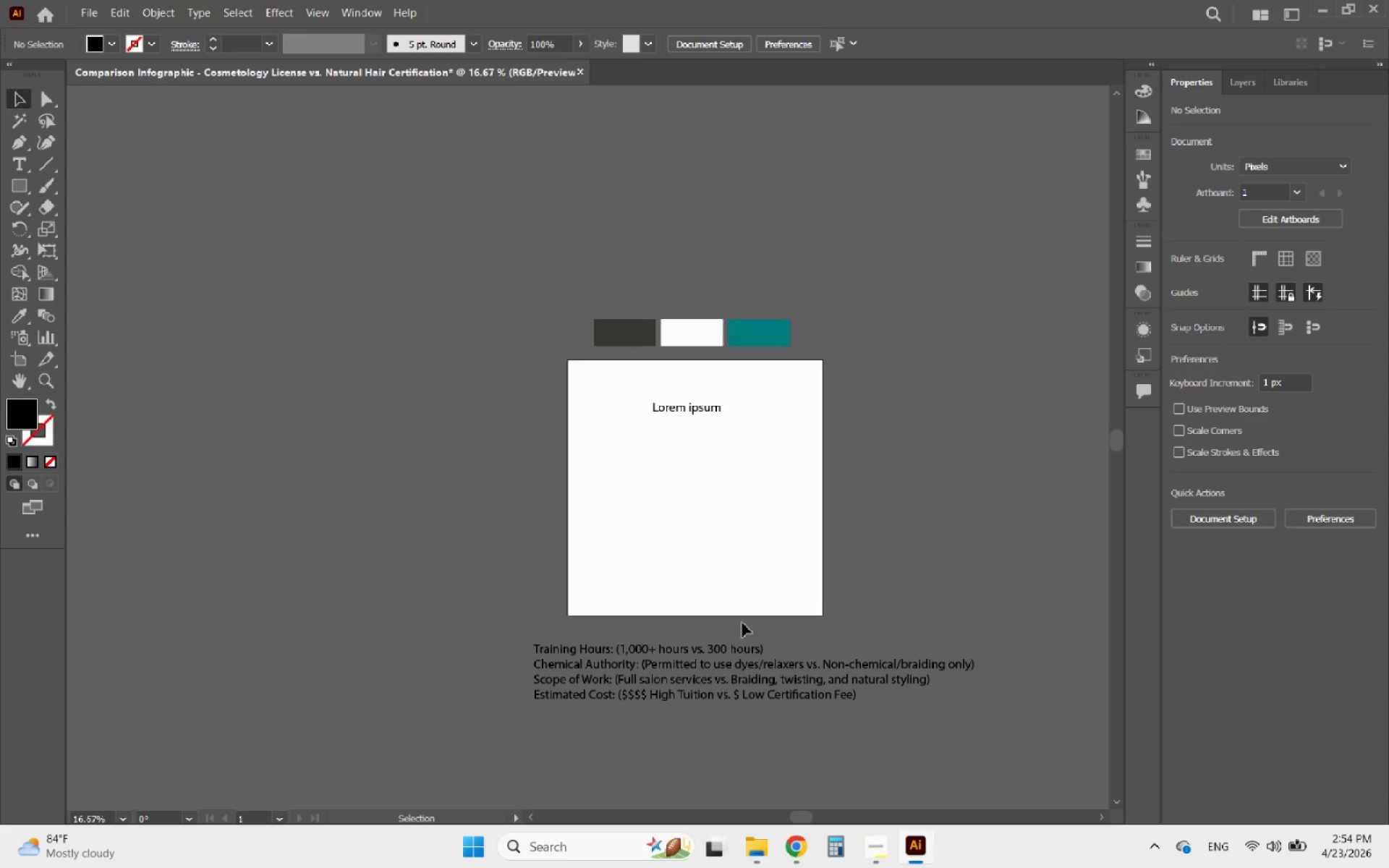 
hold_key(key=AltLeft, duration=0.59)
scroll: coordinate [680, 692], scroll_direction: up, amount: 2.0
 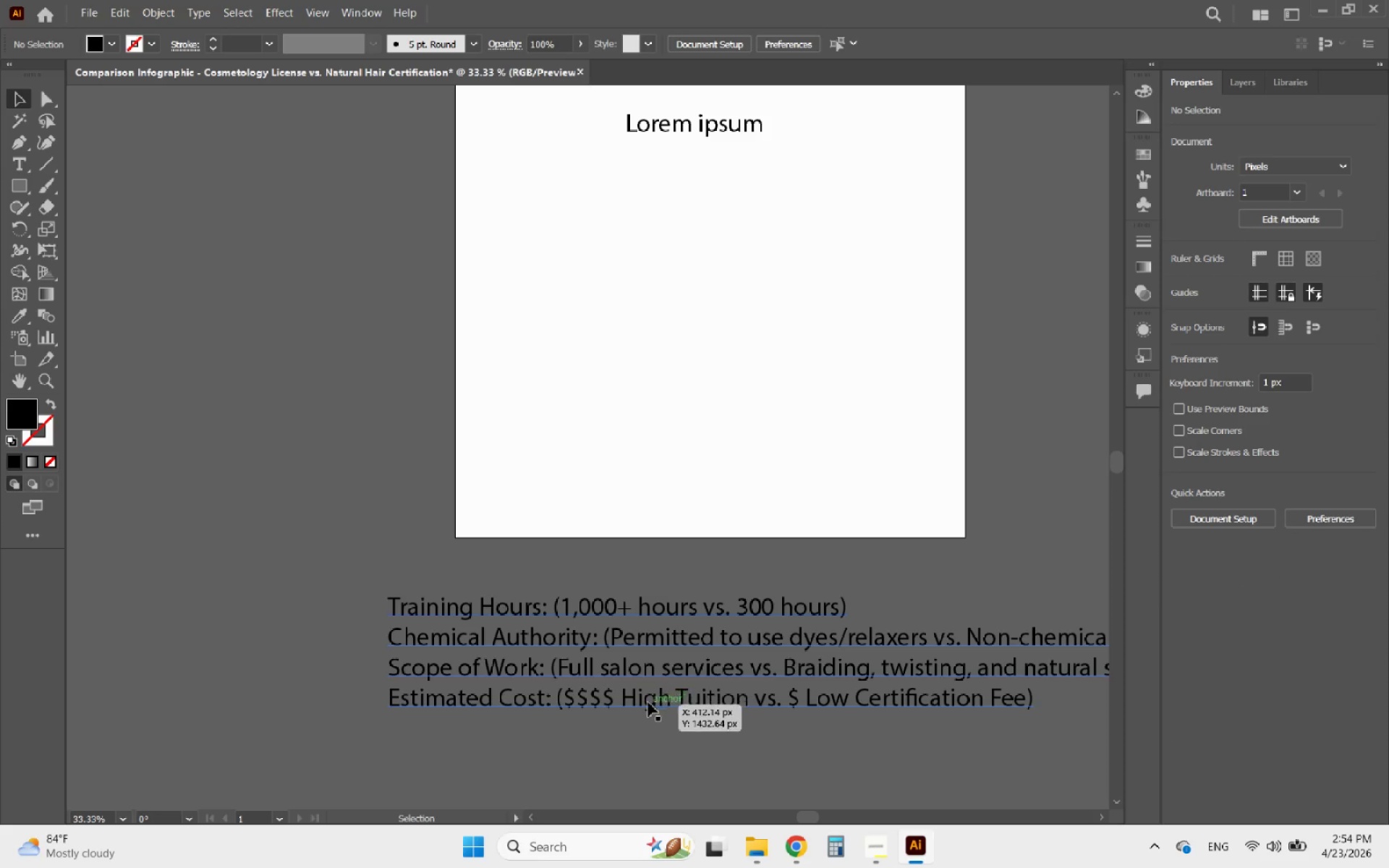 
double_click([648, 702])
 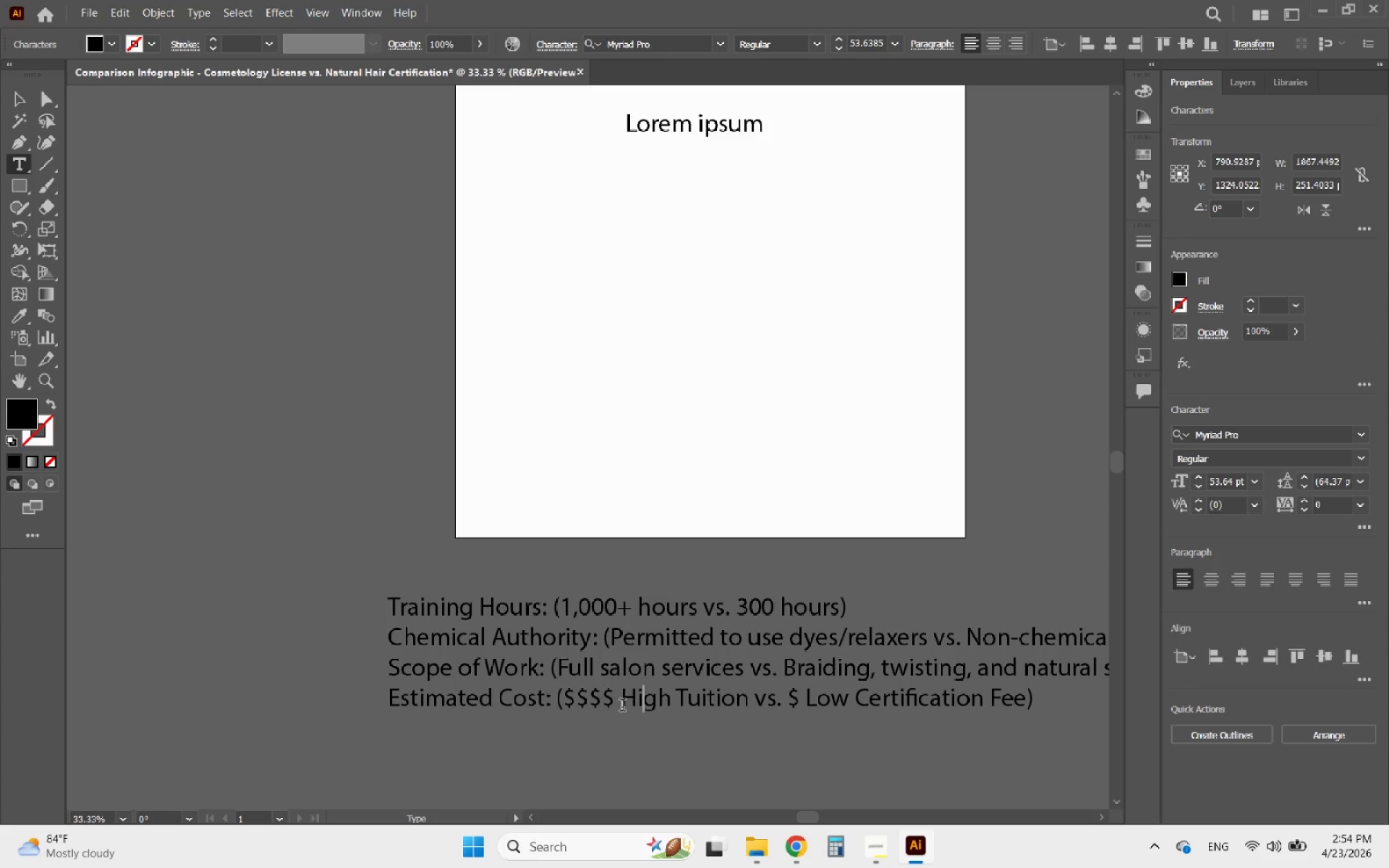 
left_click_drag(start_coordinate=[622, 706], to_coordinate=[567, 706])
 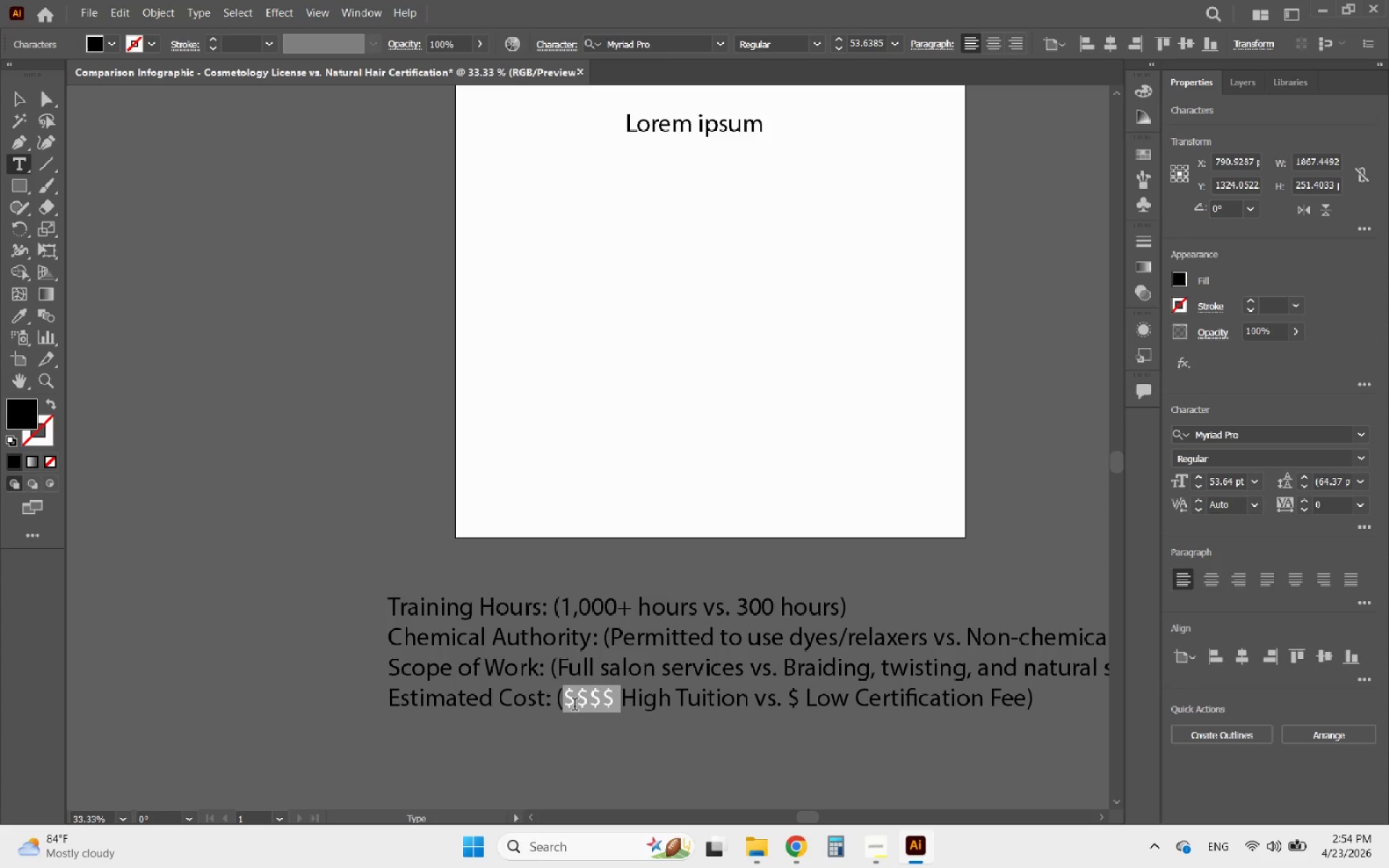 
key(Backspace)
 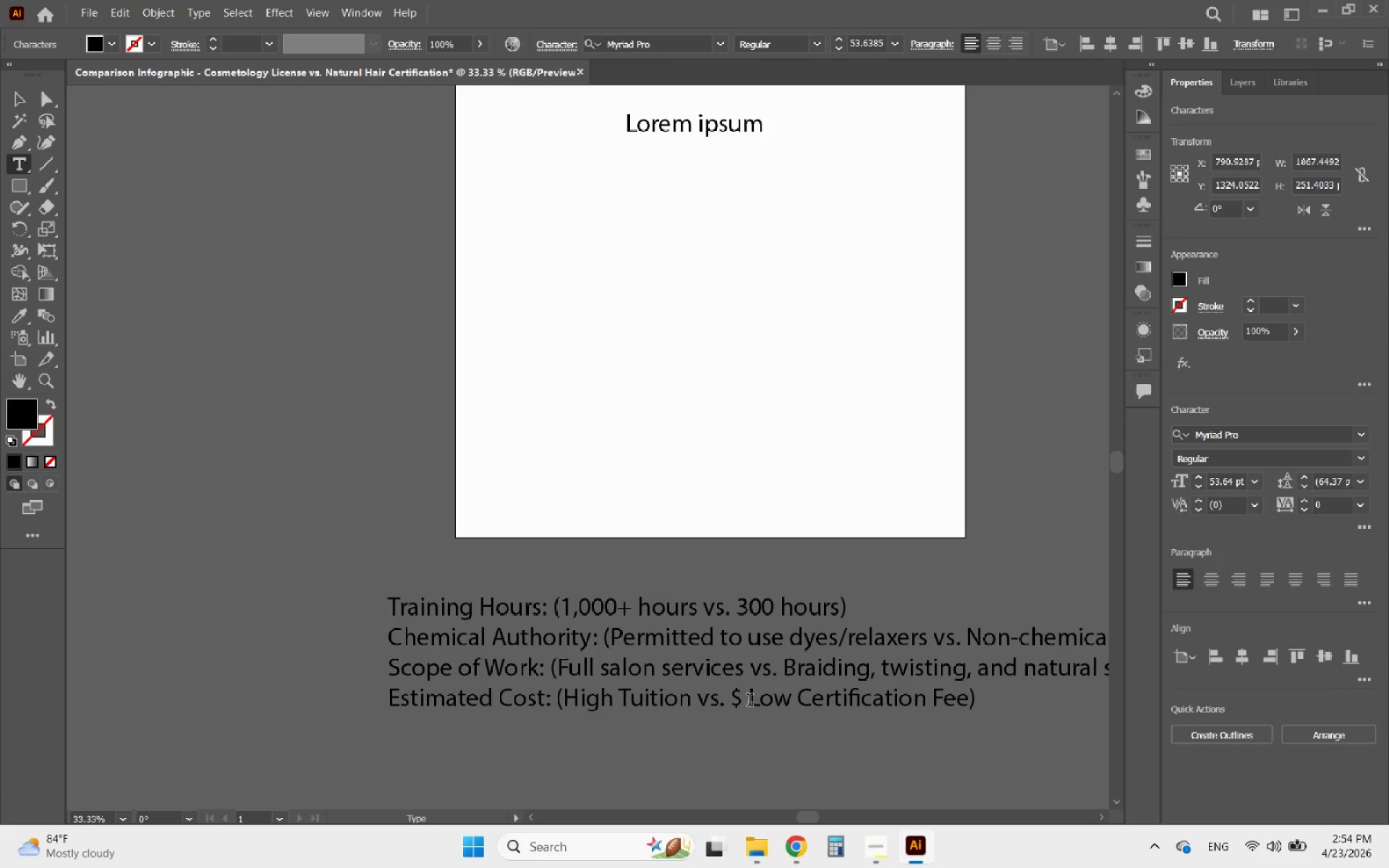 
left_click_drag(start_coordinate=[749, 701], to_coordinate=[733, 702])
 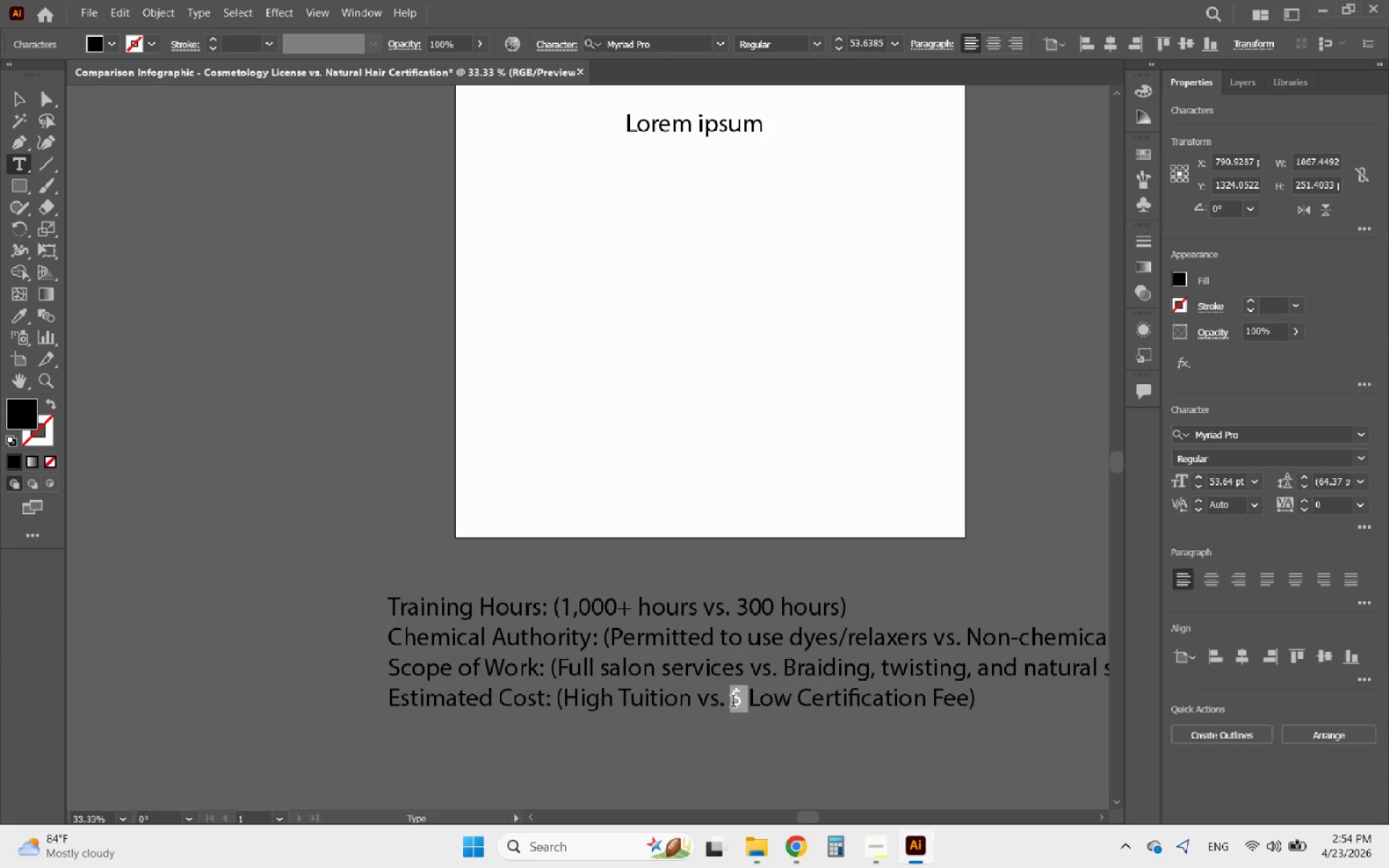 
key(Backspace)
 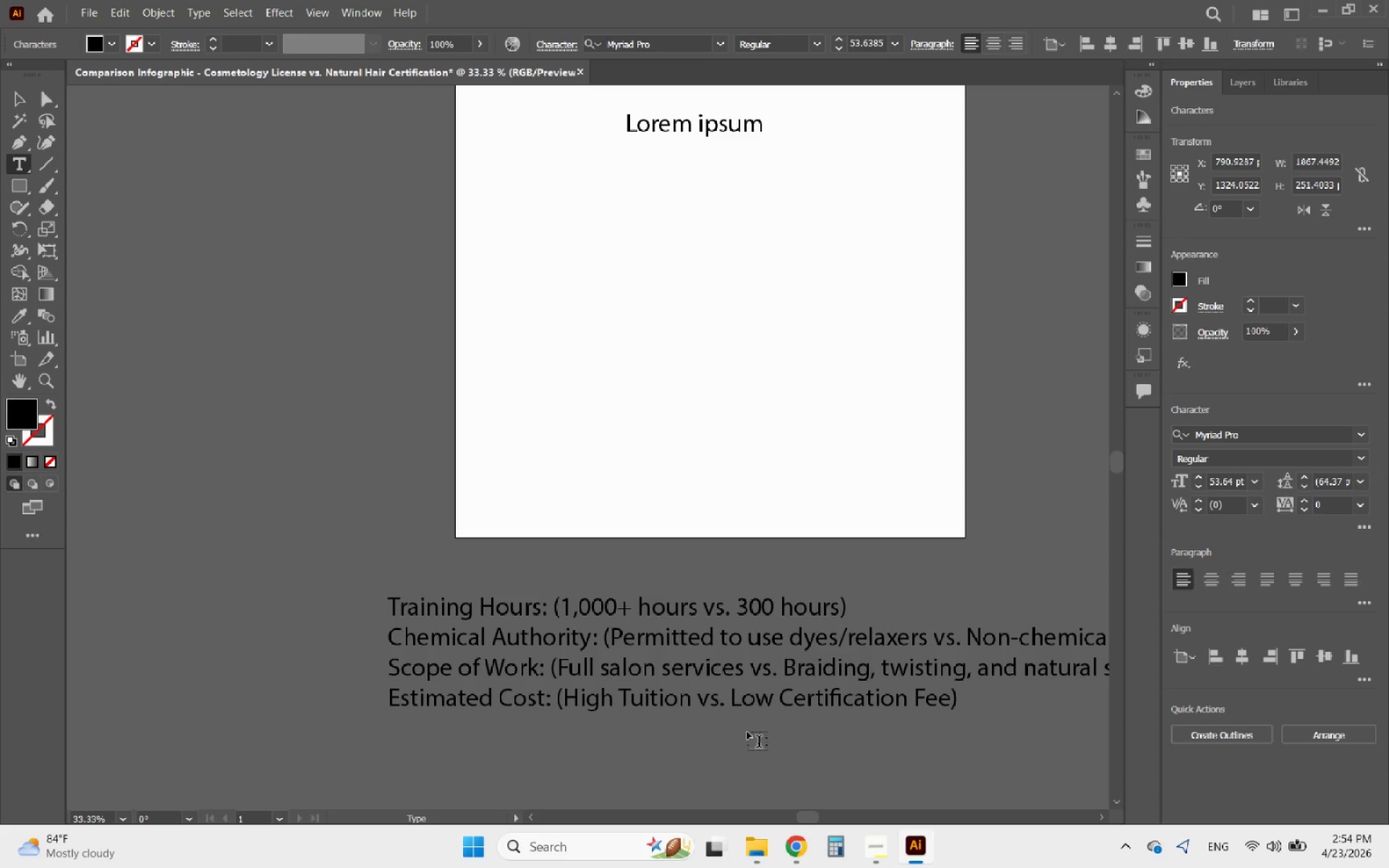 
wait(8.53)
 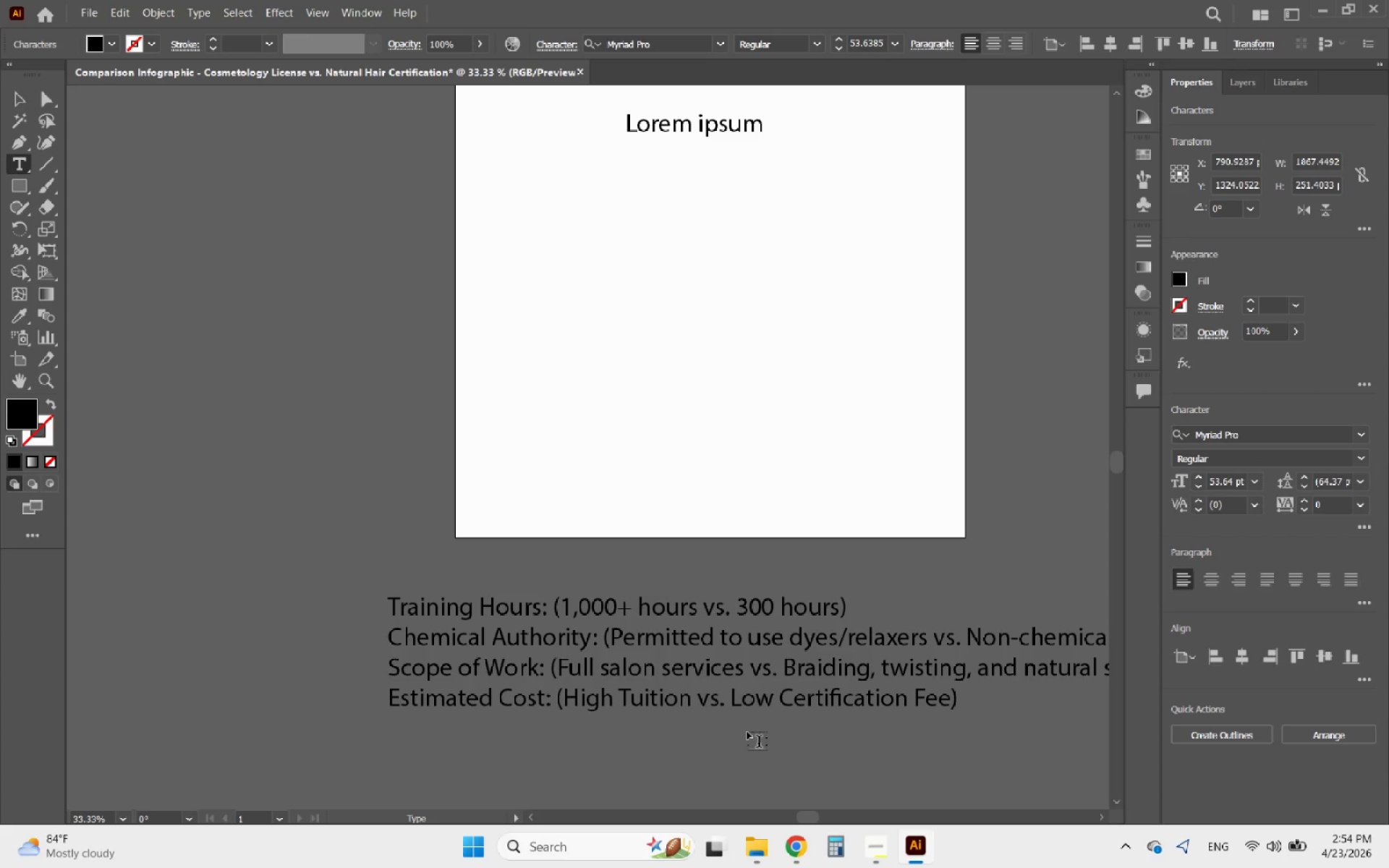 
left_click([22, 96])
 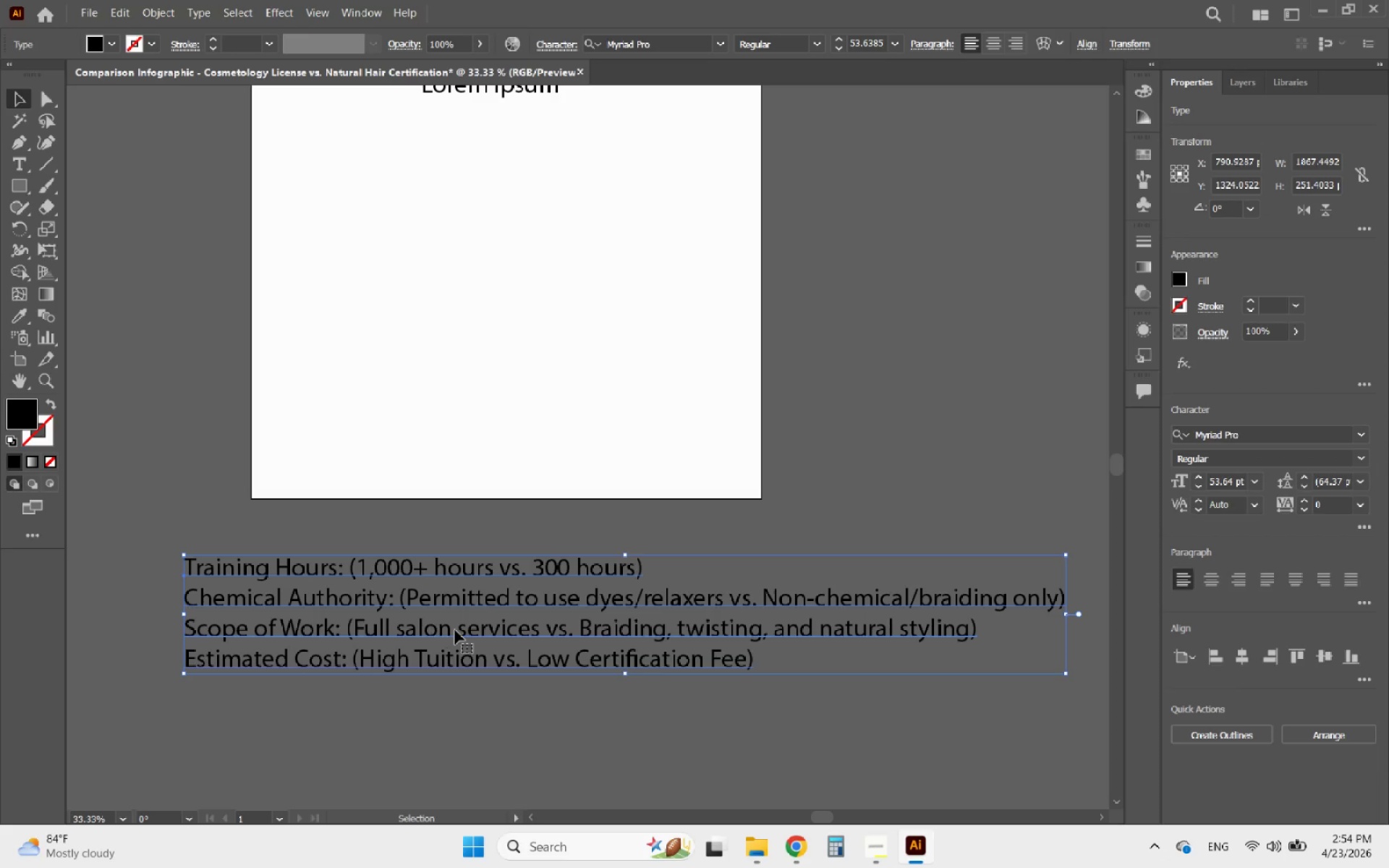 
wait(7.16)
 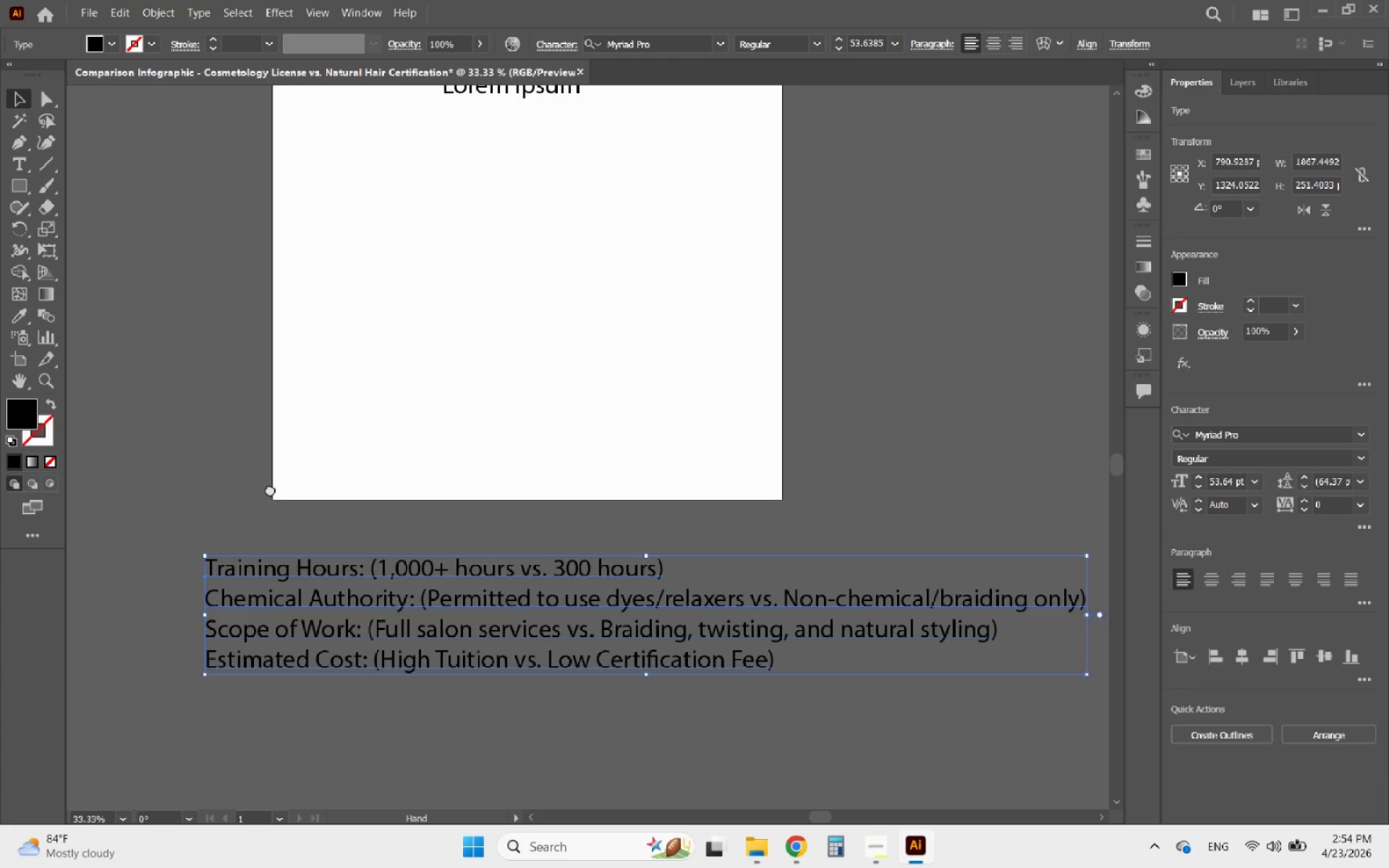 
hold_key(key=AltLeft, duration=1.81)
scroll: coordinate [657, 613], scroll_direction: down, amount: 3.0
 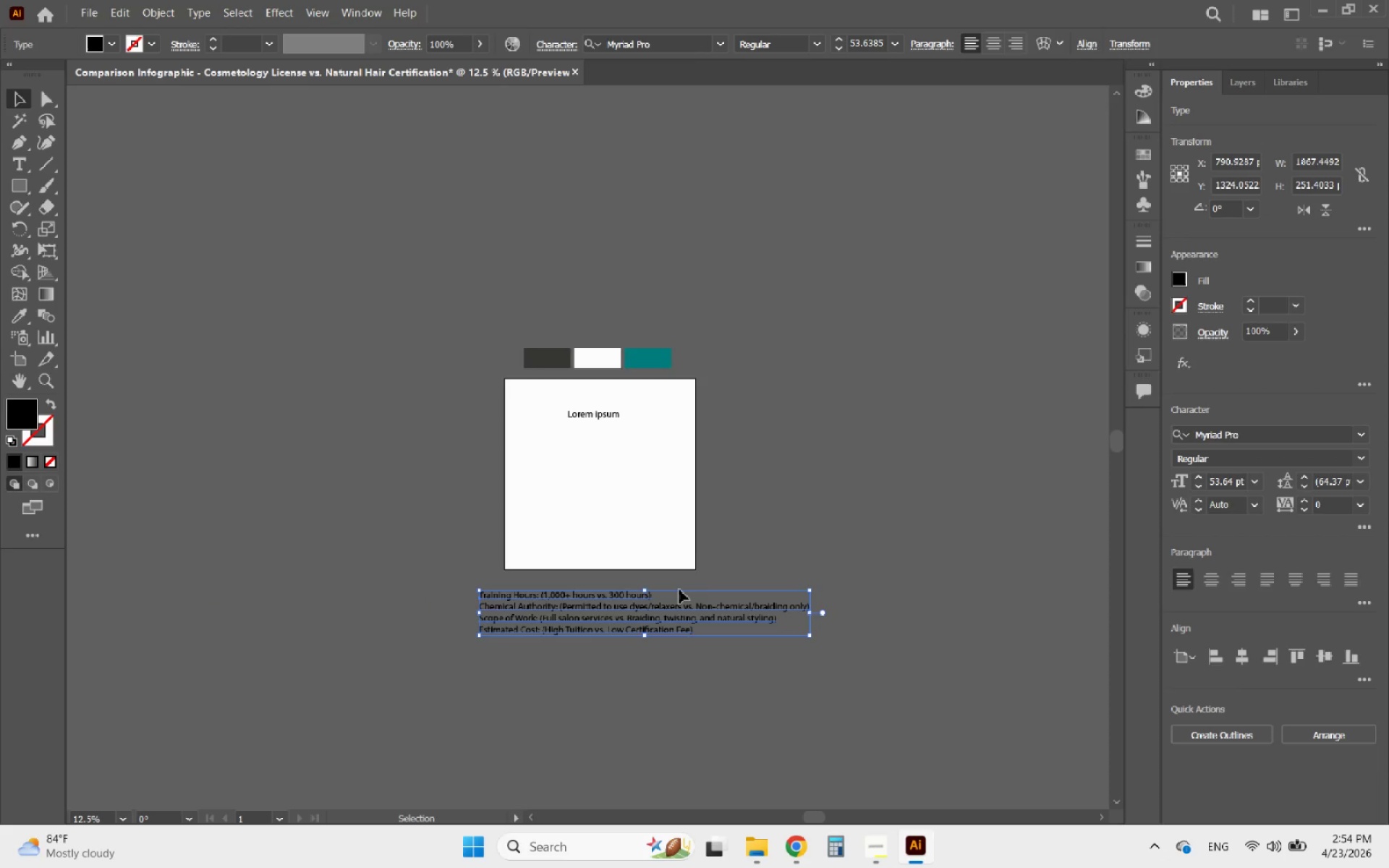 
left_click([718, 558])
 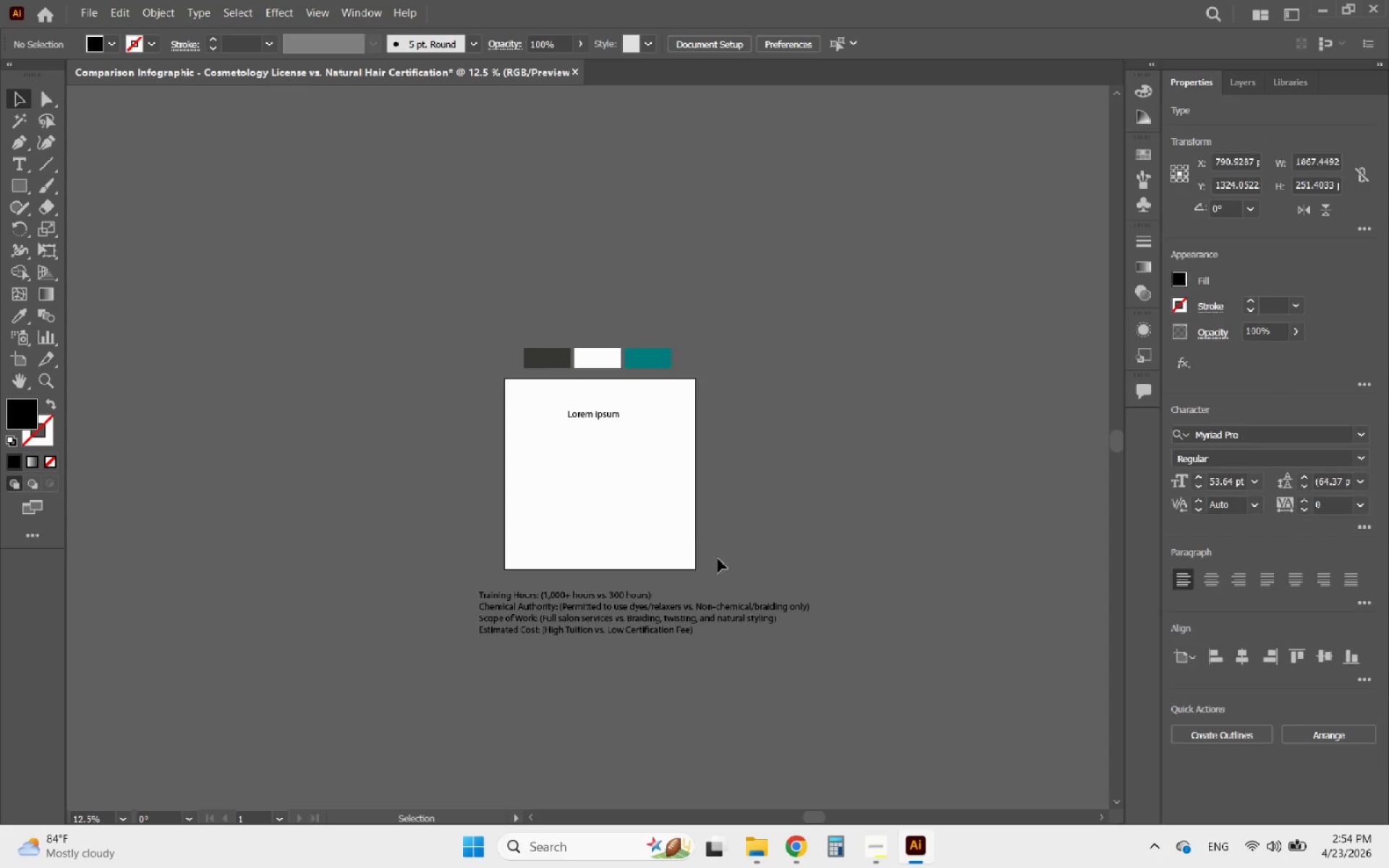 
hold_key(key=AltLeft, duration=1.33)
scroll: coordinate [602, 474], scroll_direction: up, amount: 3.0
 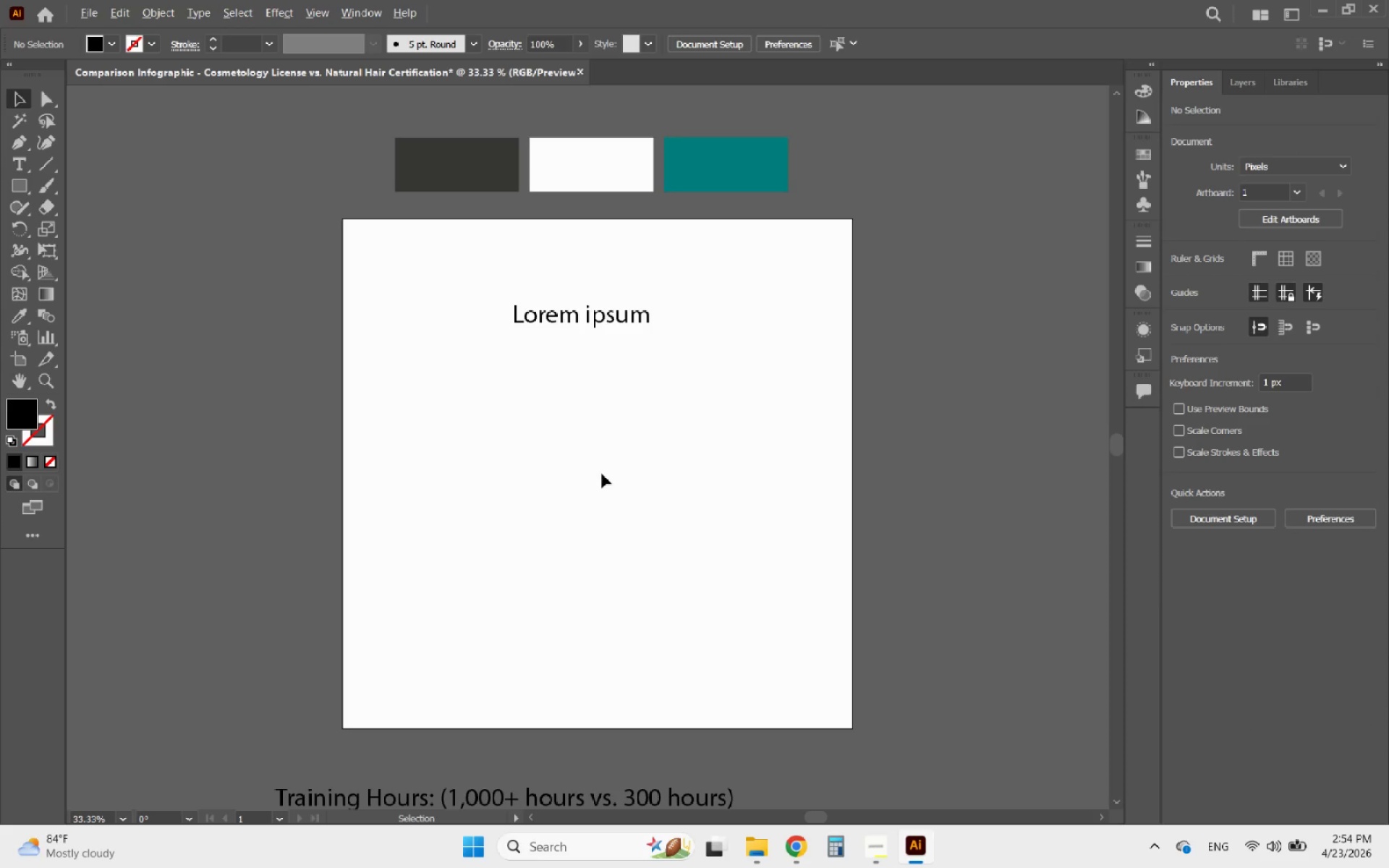 
scroll: coordinate [602, 473], scroll_direction: down, amount: 1.0
 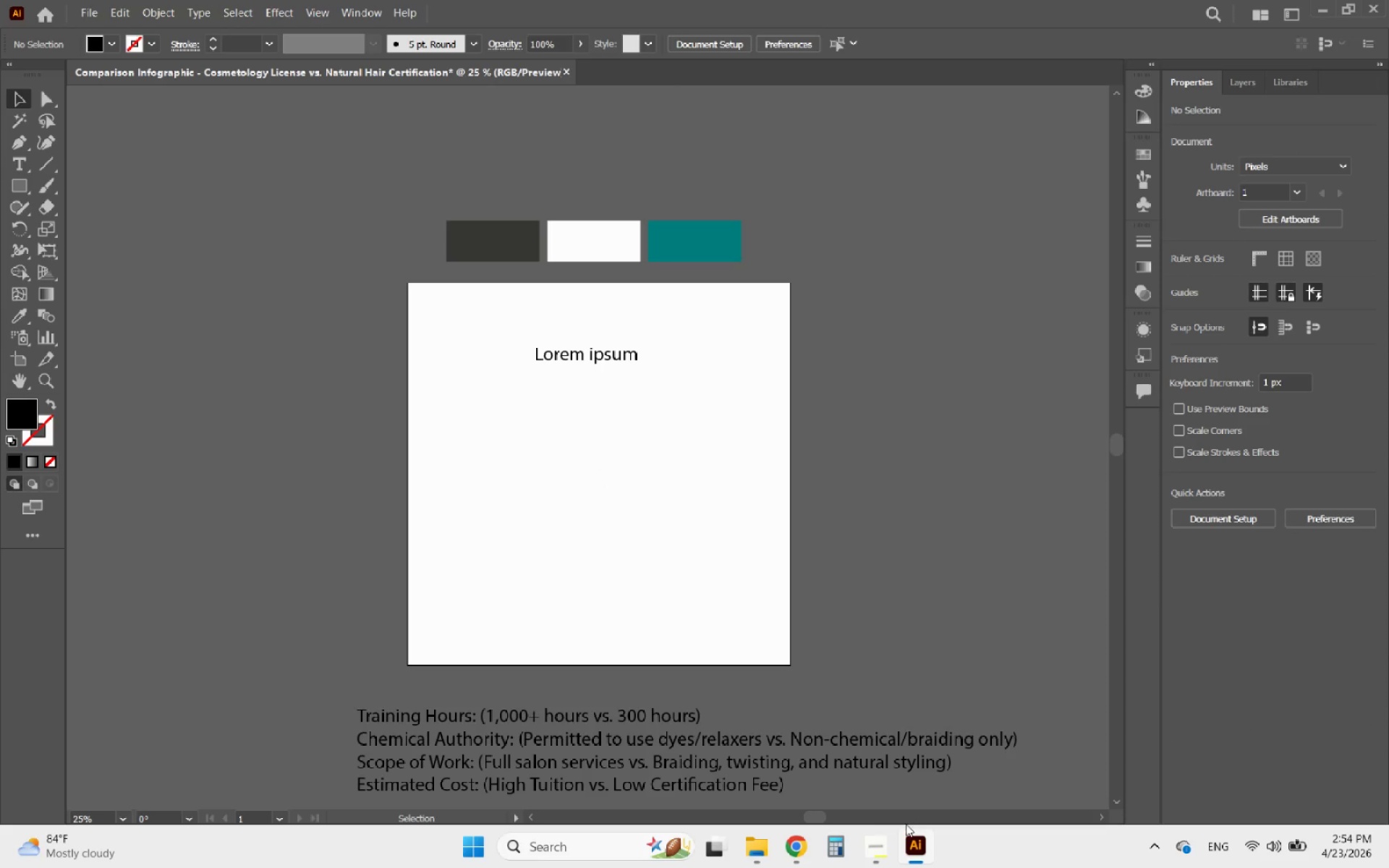 
left_click([880, 842])